 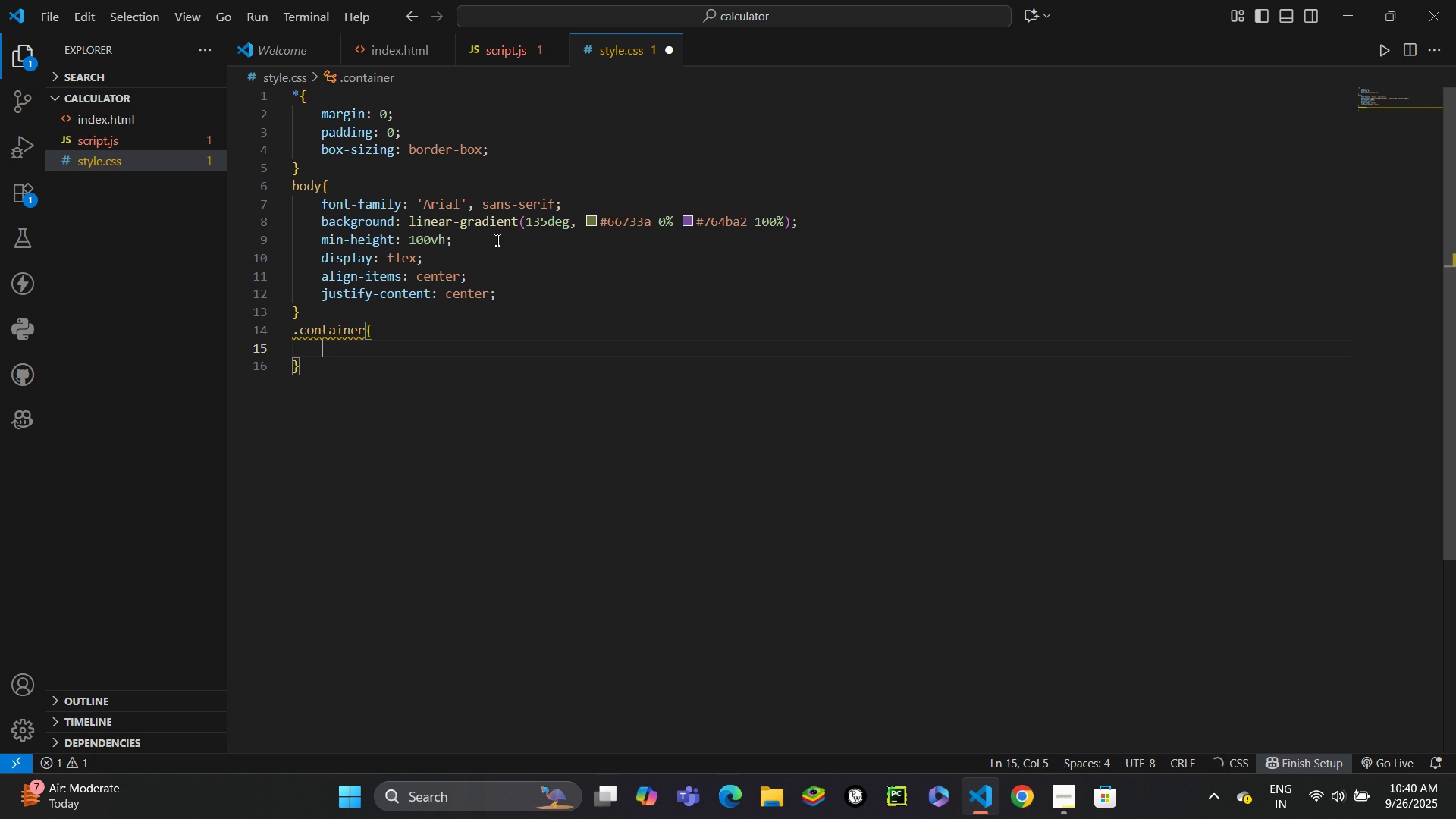 
type(padd)
 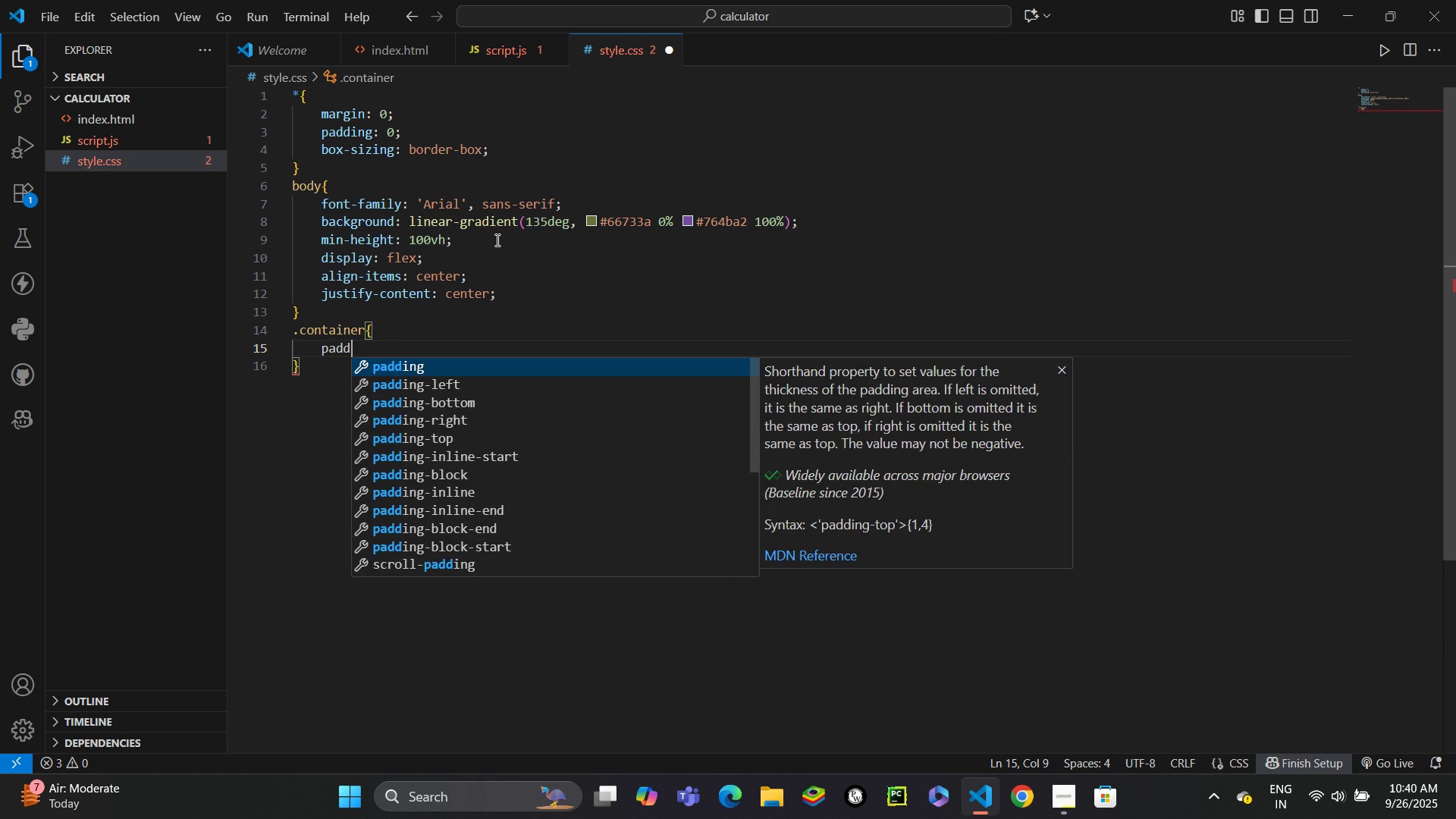 
key(Enter)
 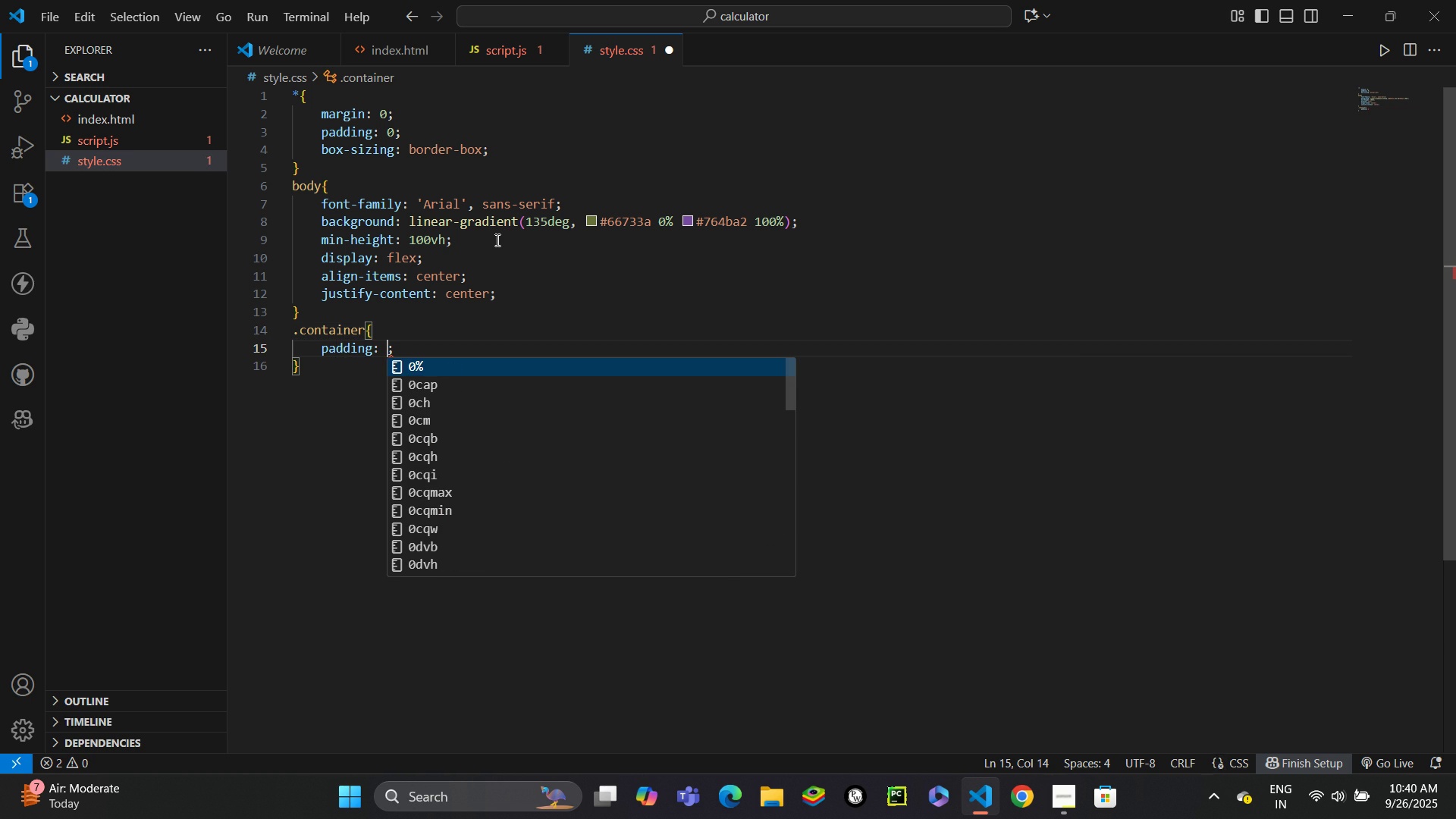 
type(20px)
 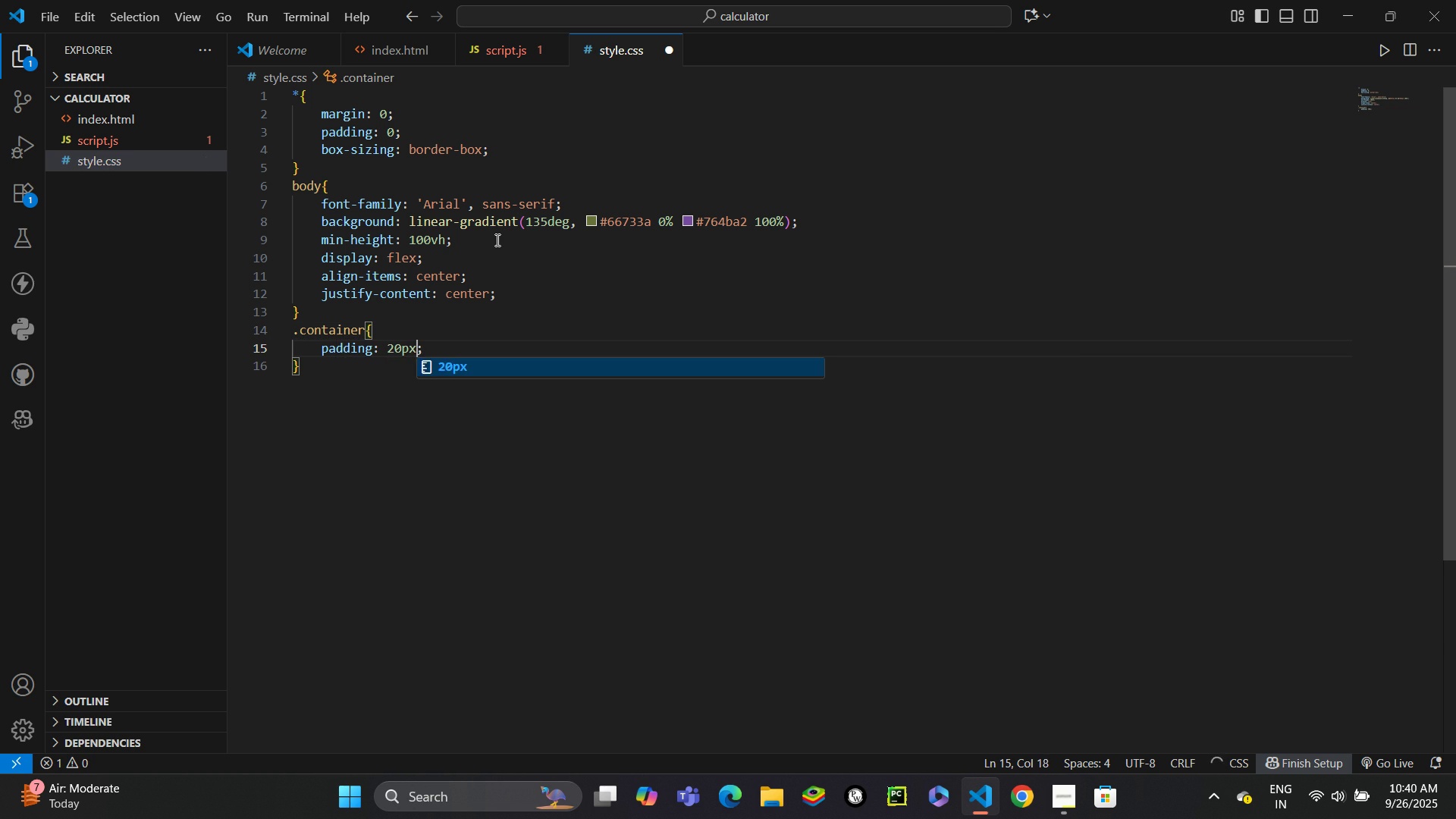 
key(Control+ControlLeft)
 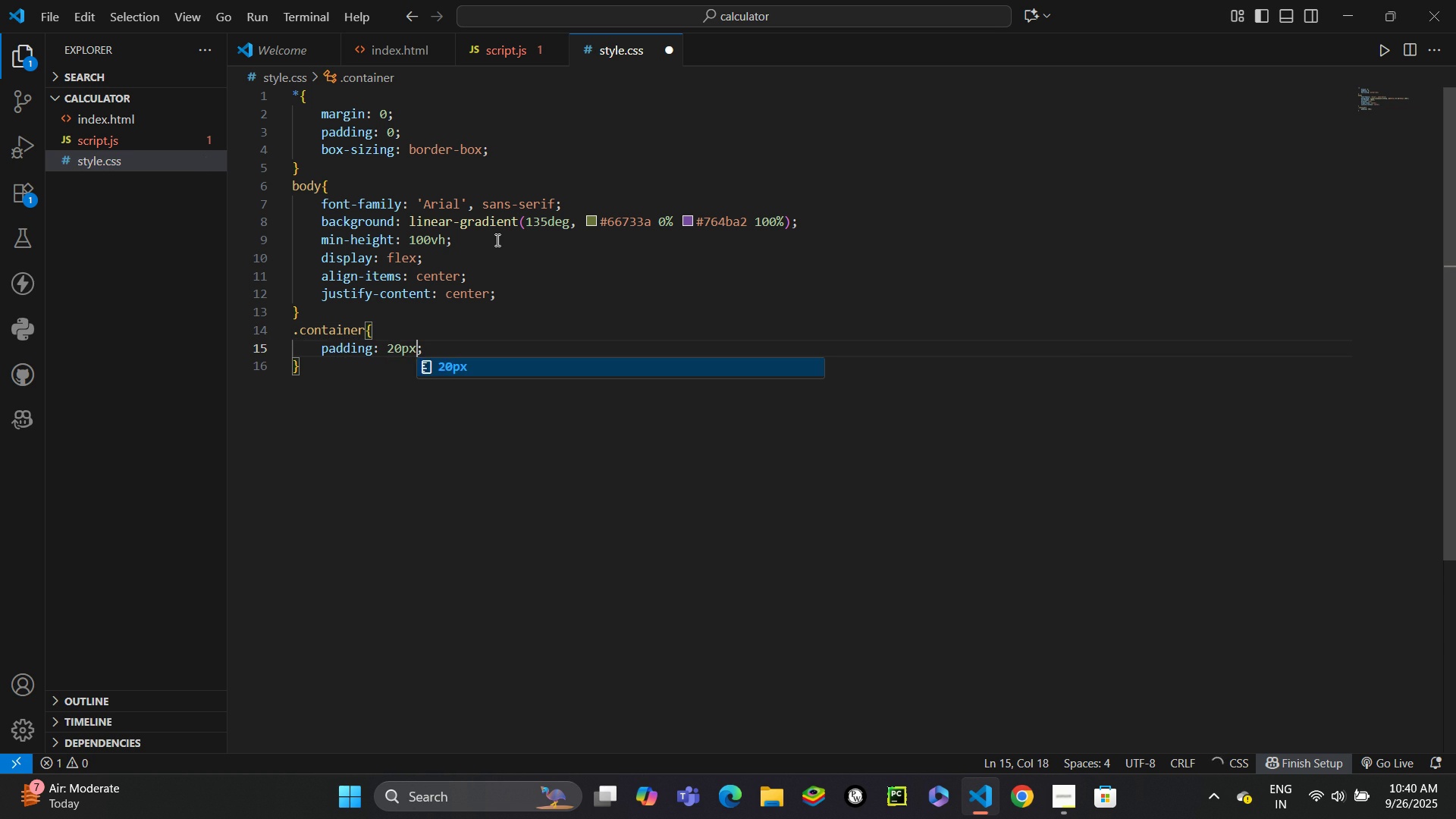 
key(Control+Enter)
 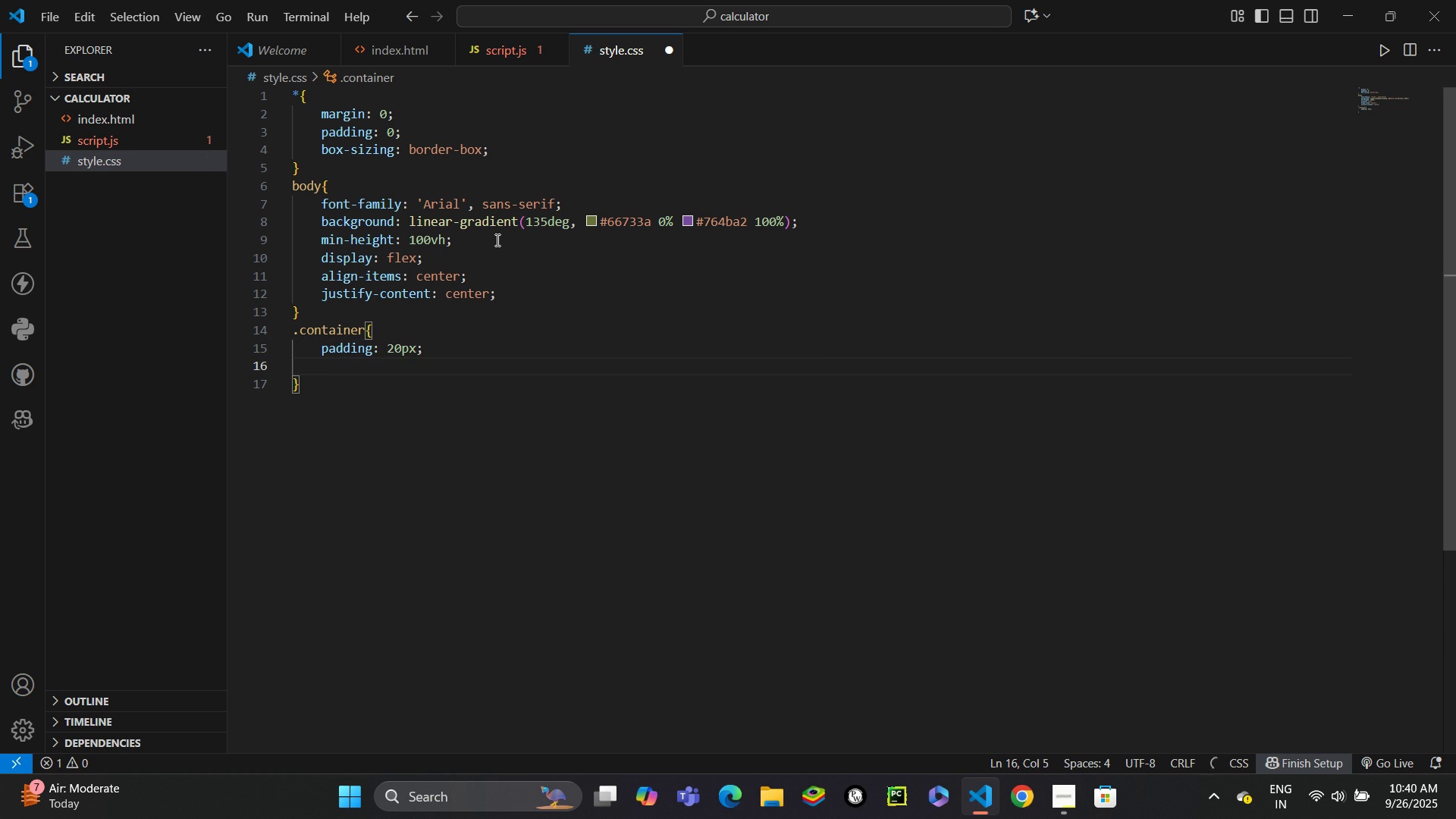 
key(Backspace)
 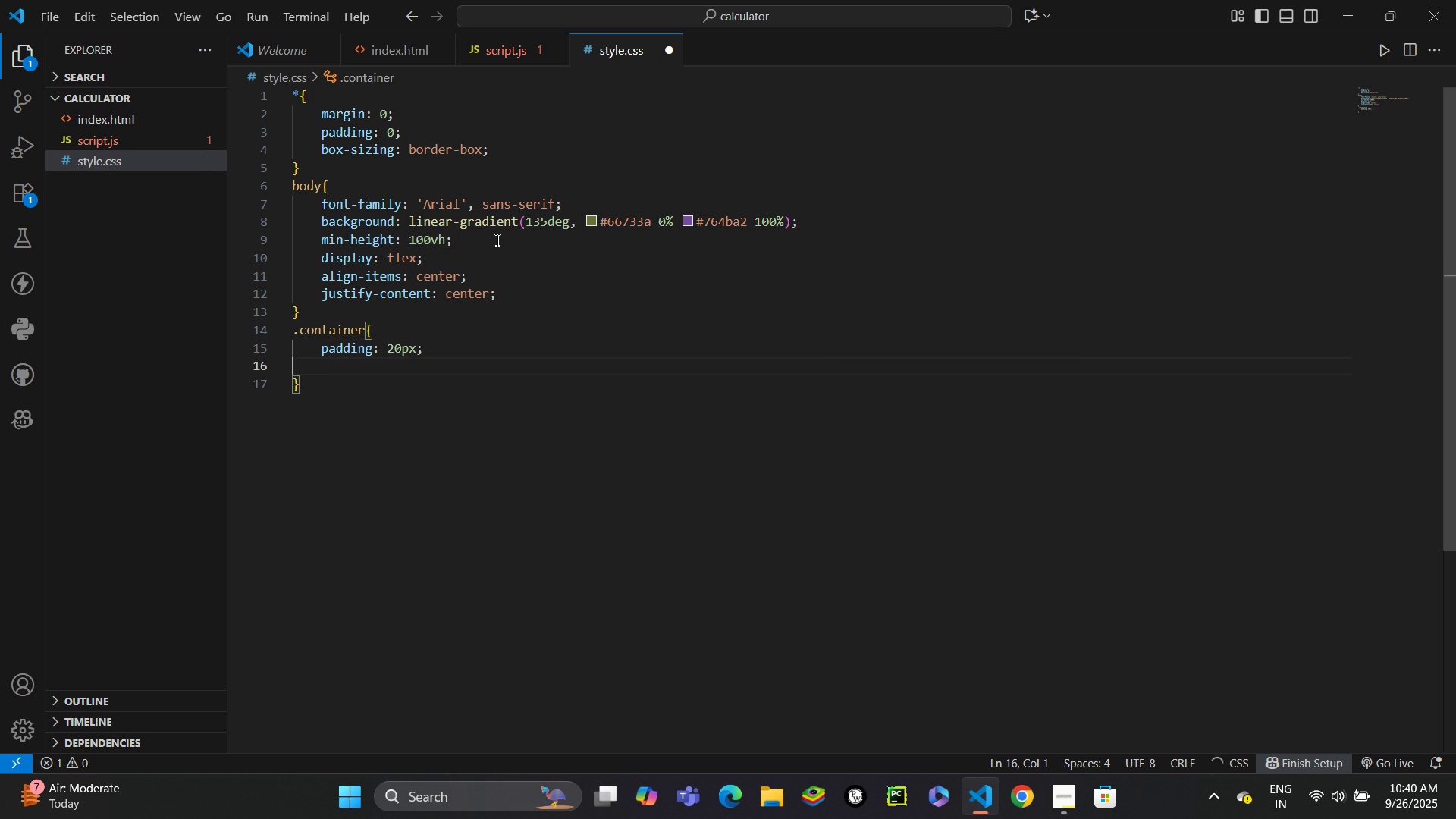 
key(Backspace)
 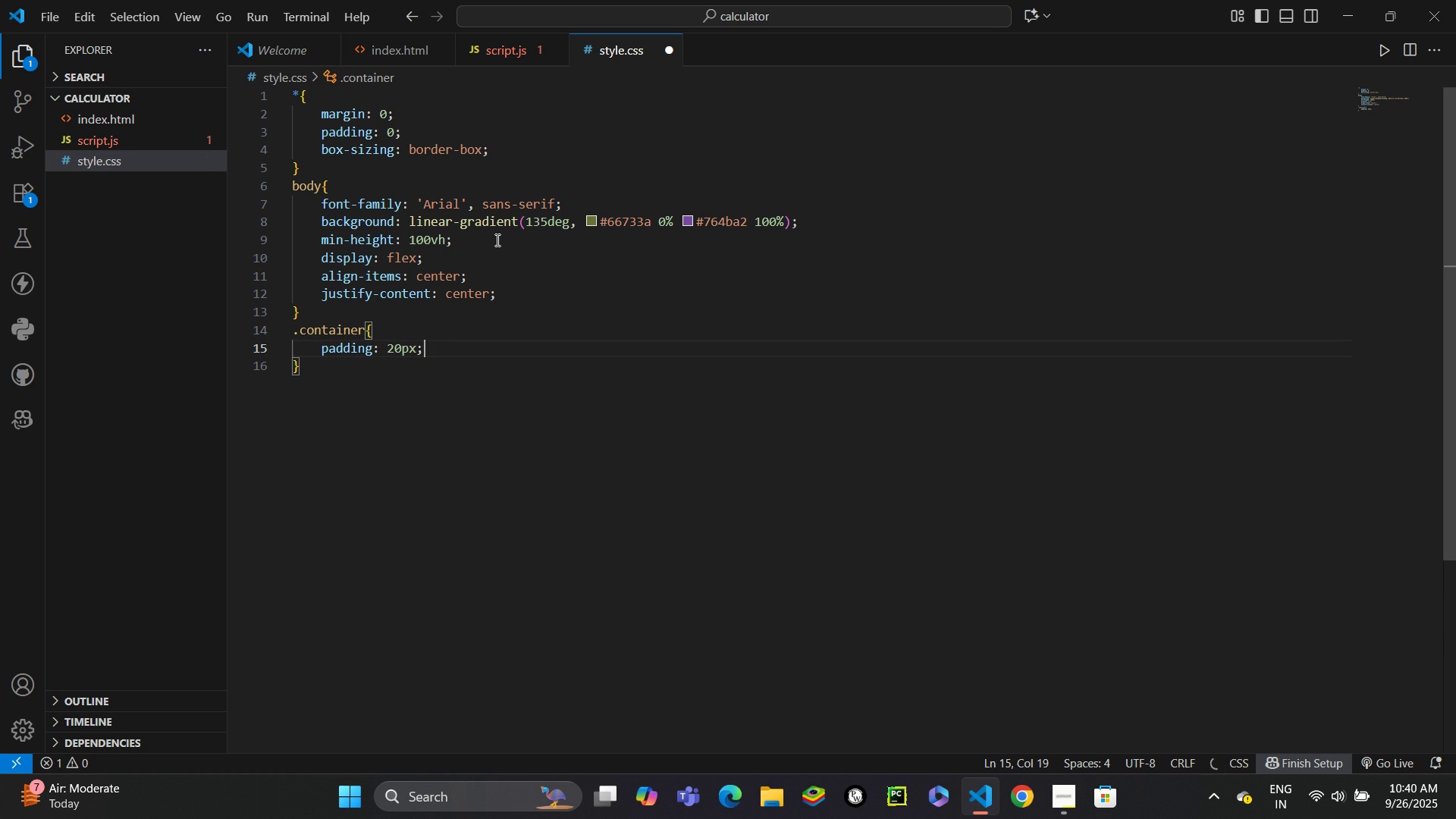 
key(ArrowDown)
 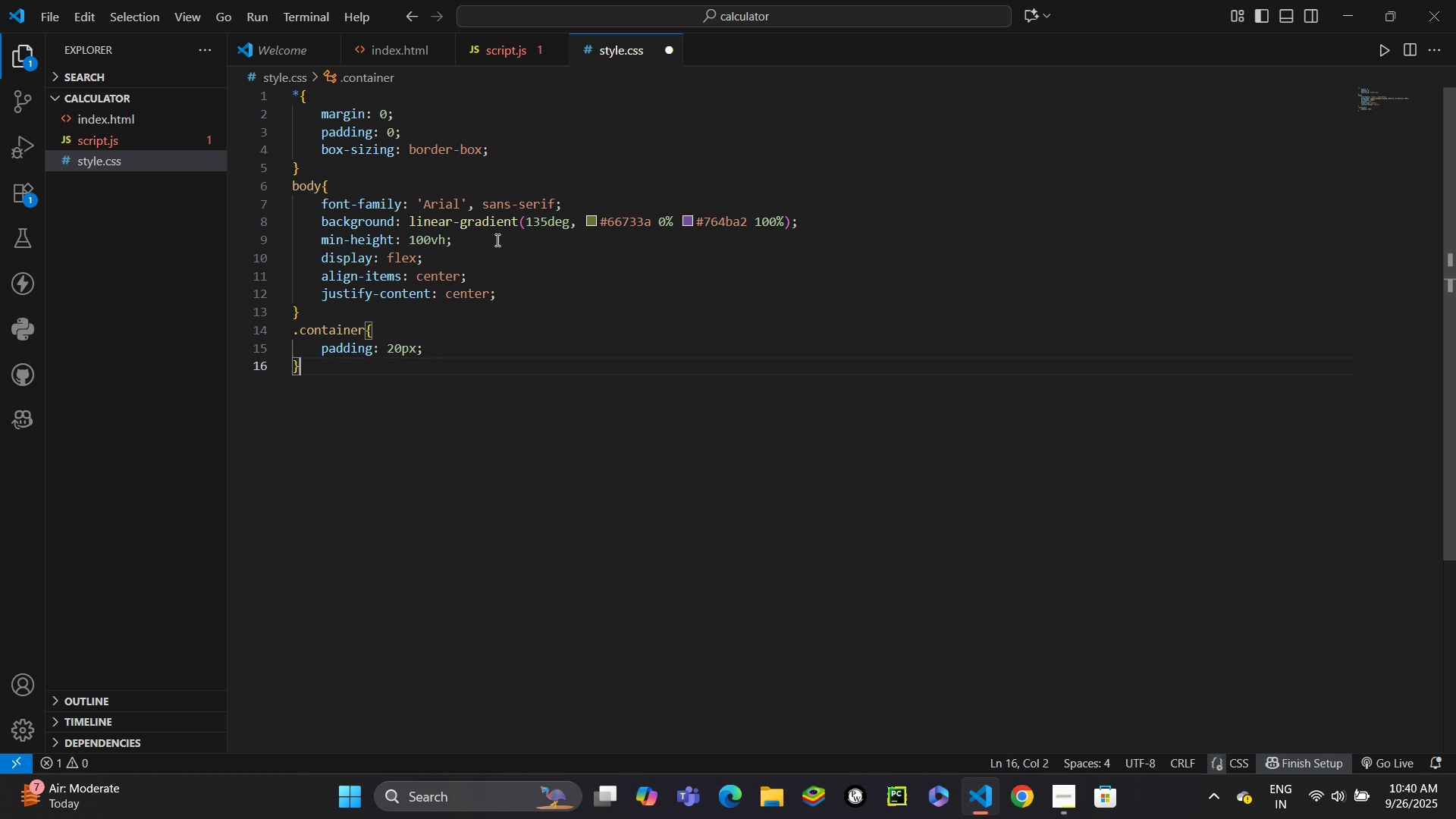 
key(Enter)
 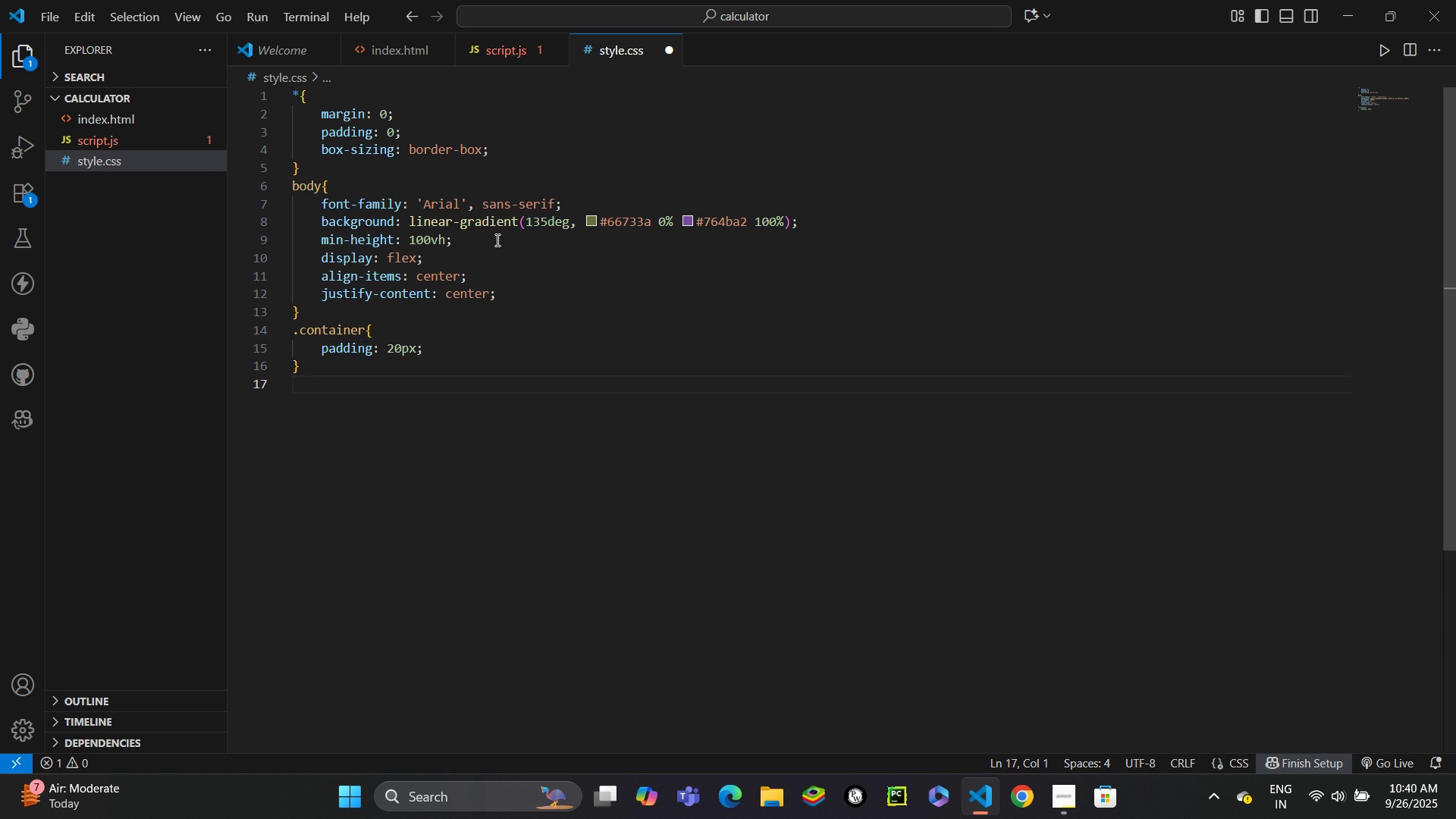 
type(.calculator{)
 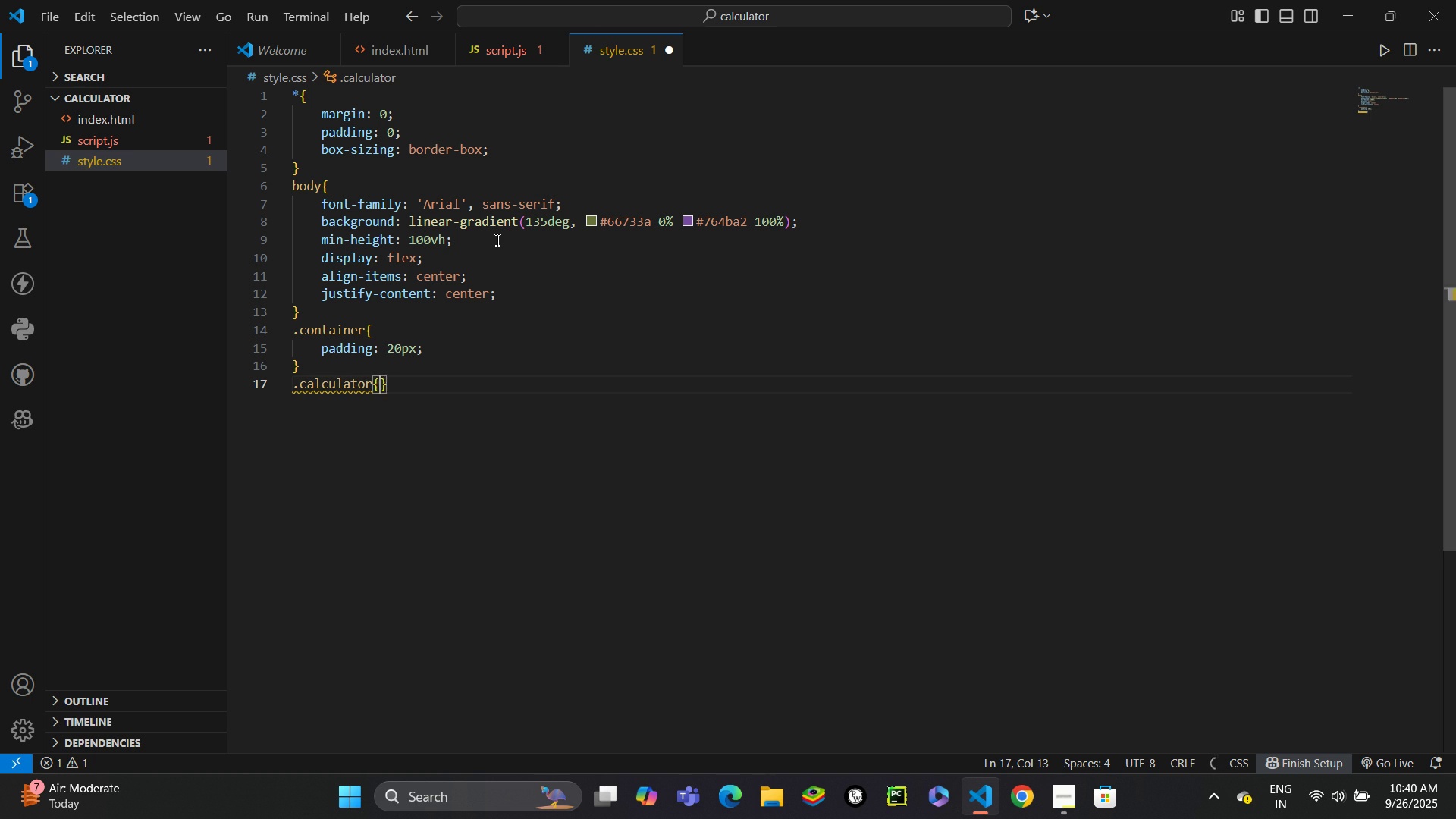 
key(Enter)
 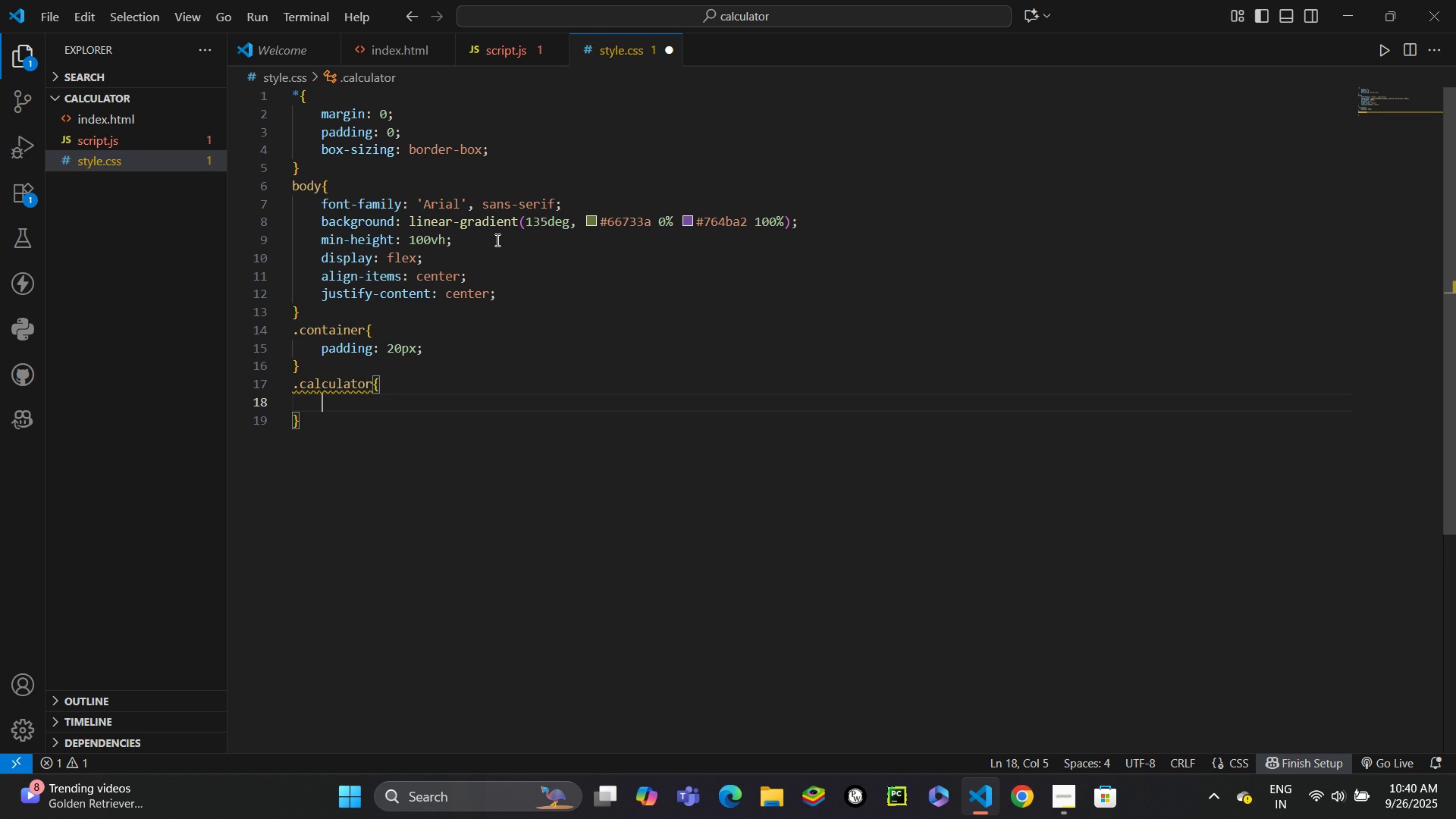 
type(back)
 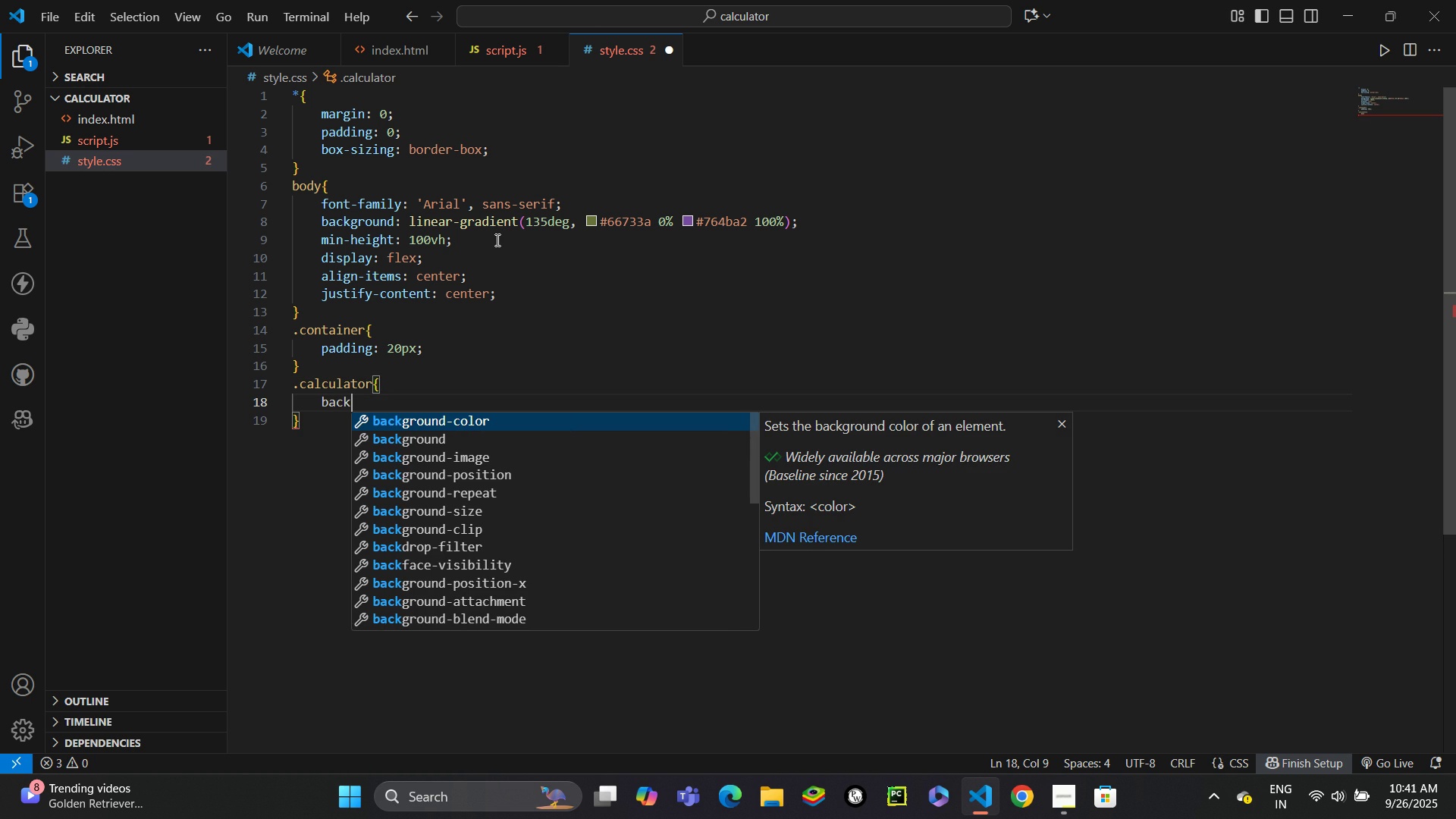 
key(ArrowDown)
 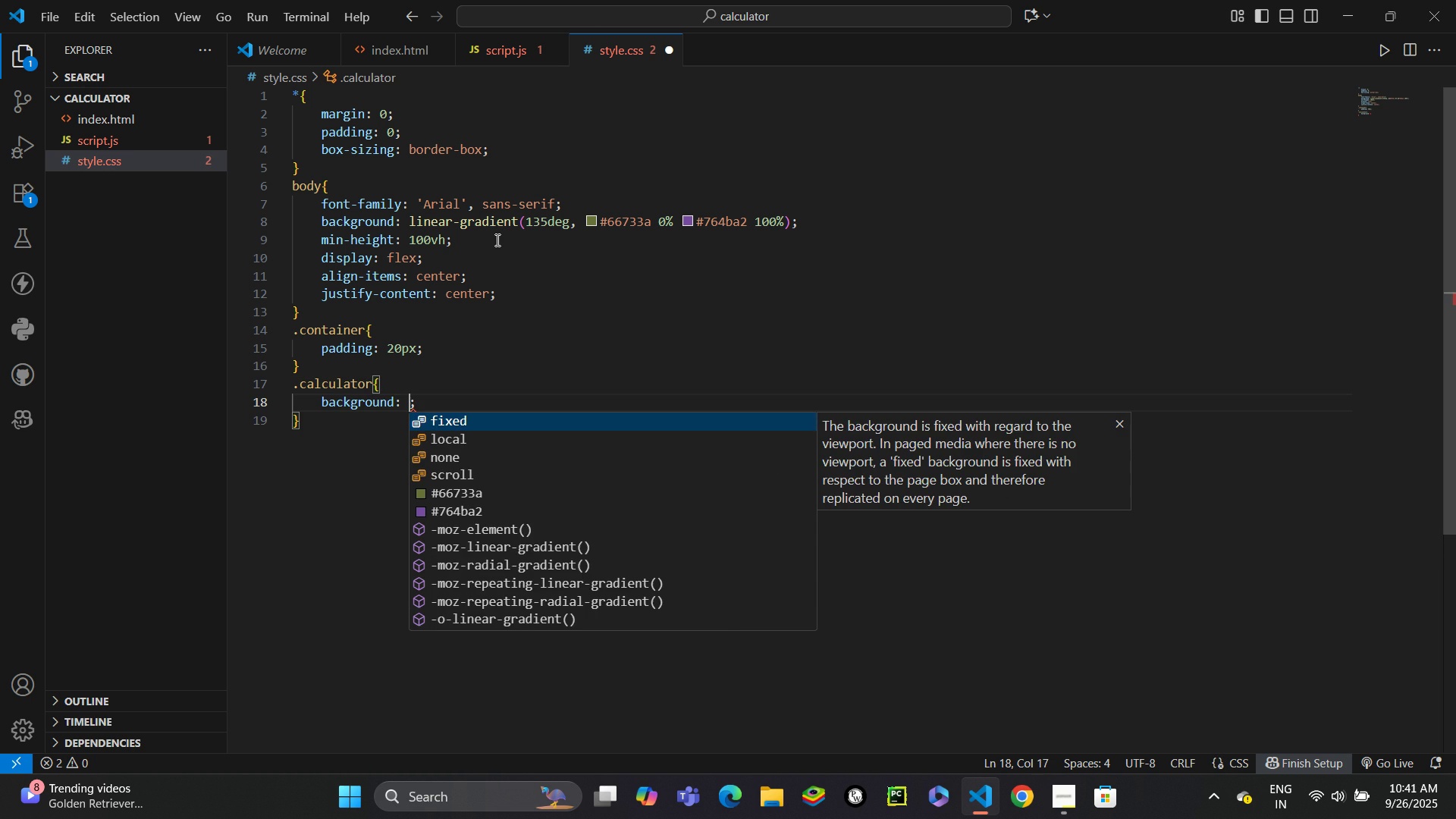 
key(Enter)
 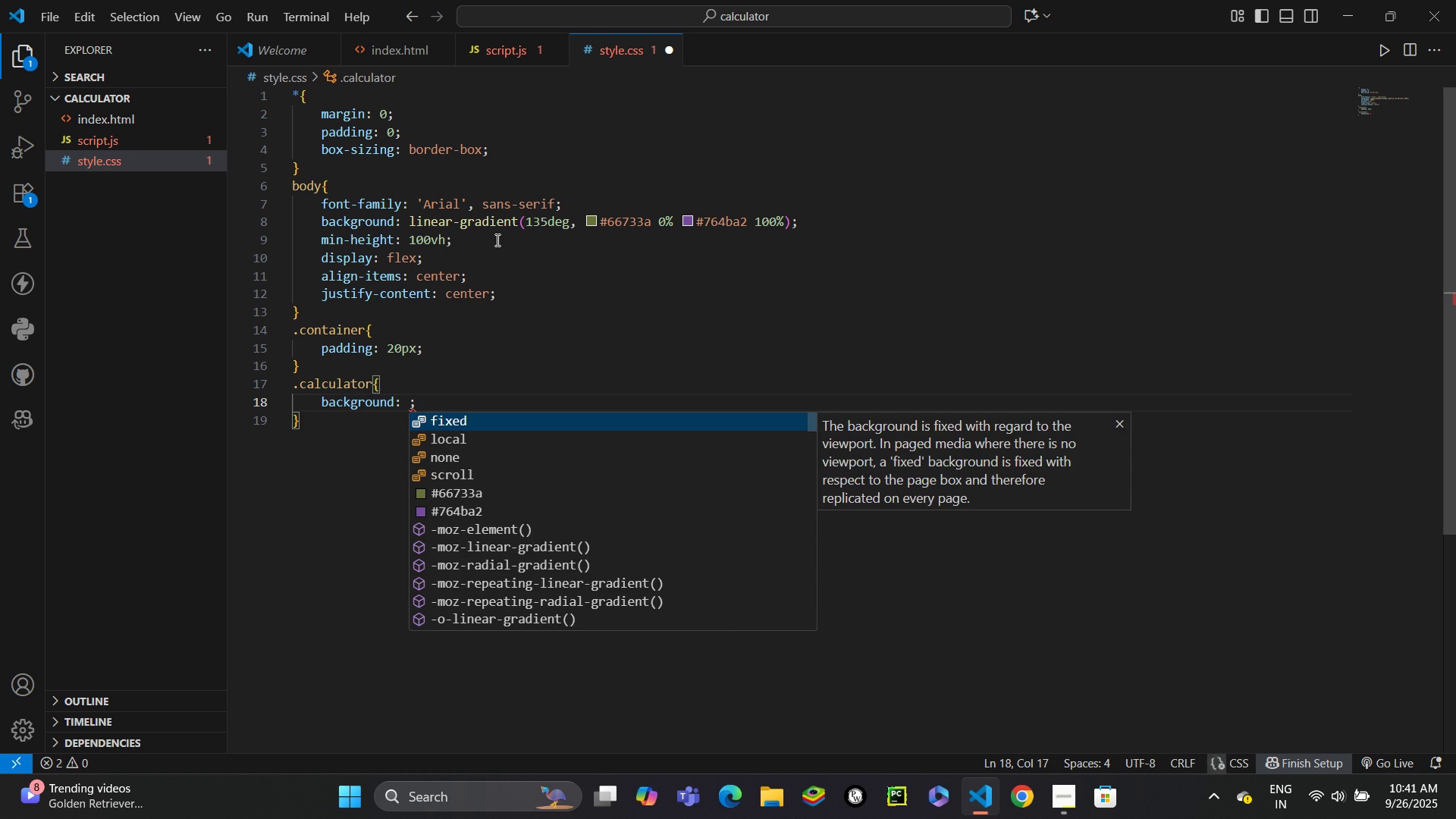 
type(rgba(255, 255, 255, 0.95)